 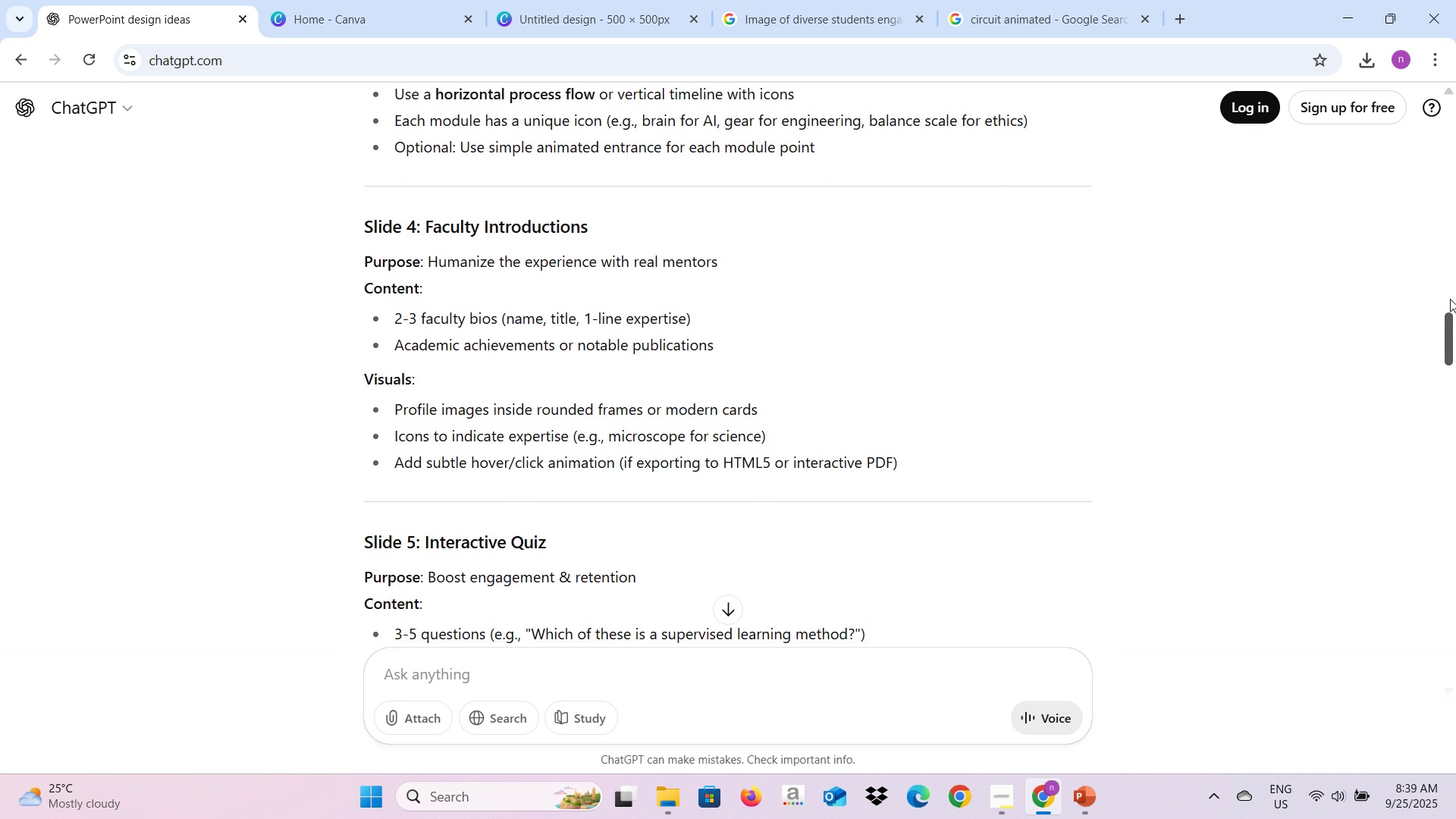 
scroll: coordinate [1450, 299], scroll_direction: up, amount: 3.0
 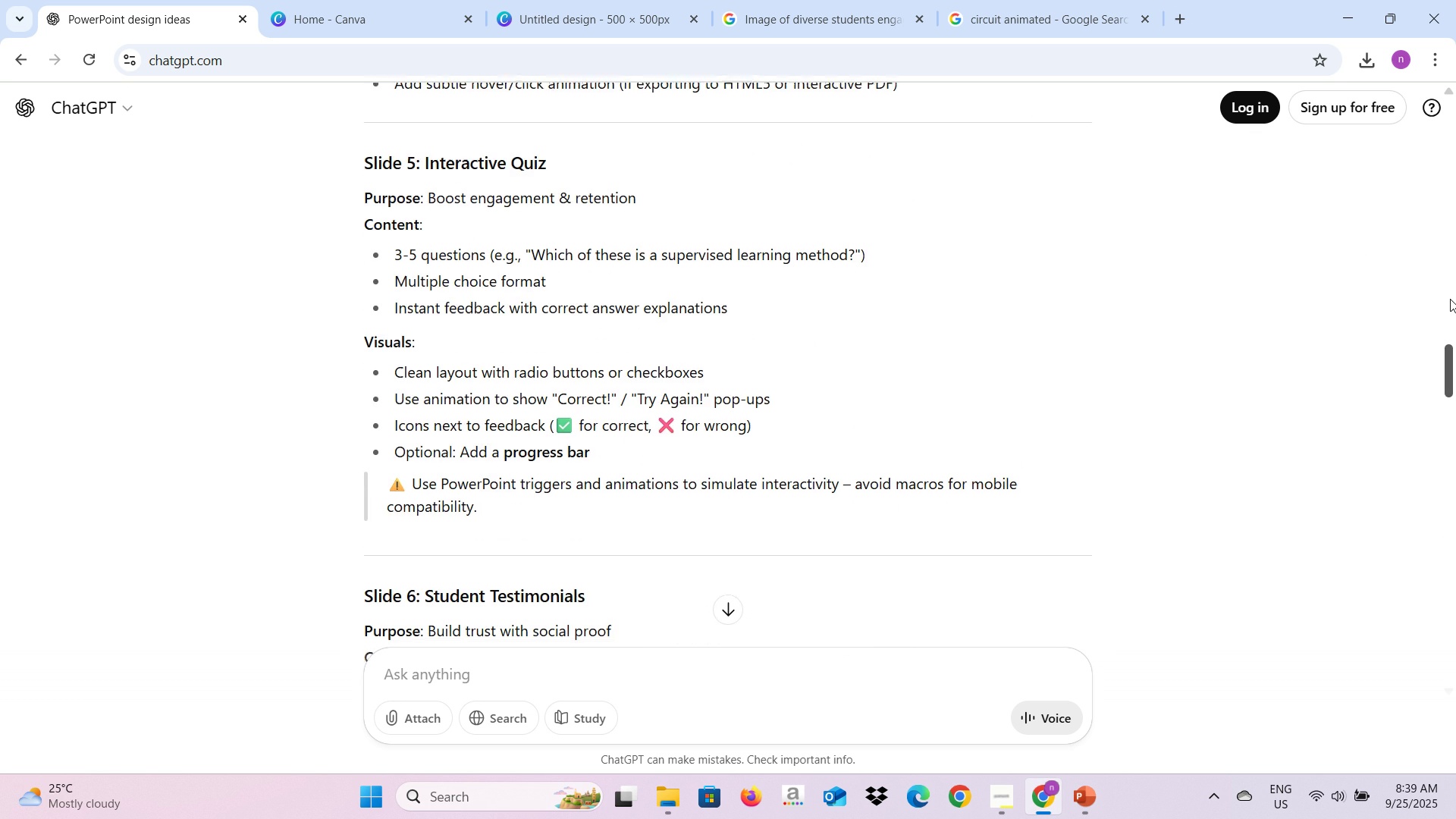 
scroll: coordinate [1450, 299], scroll_direction: down, amount: 13.0
 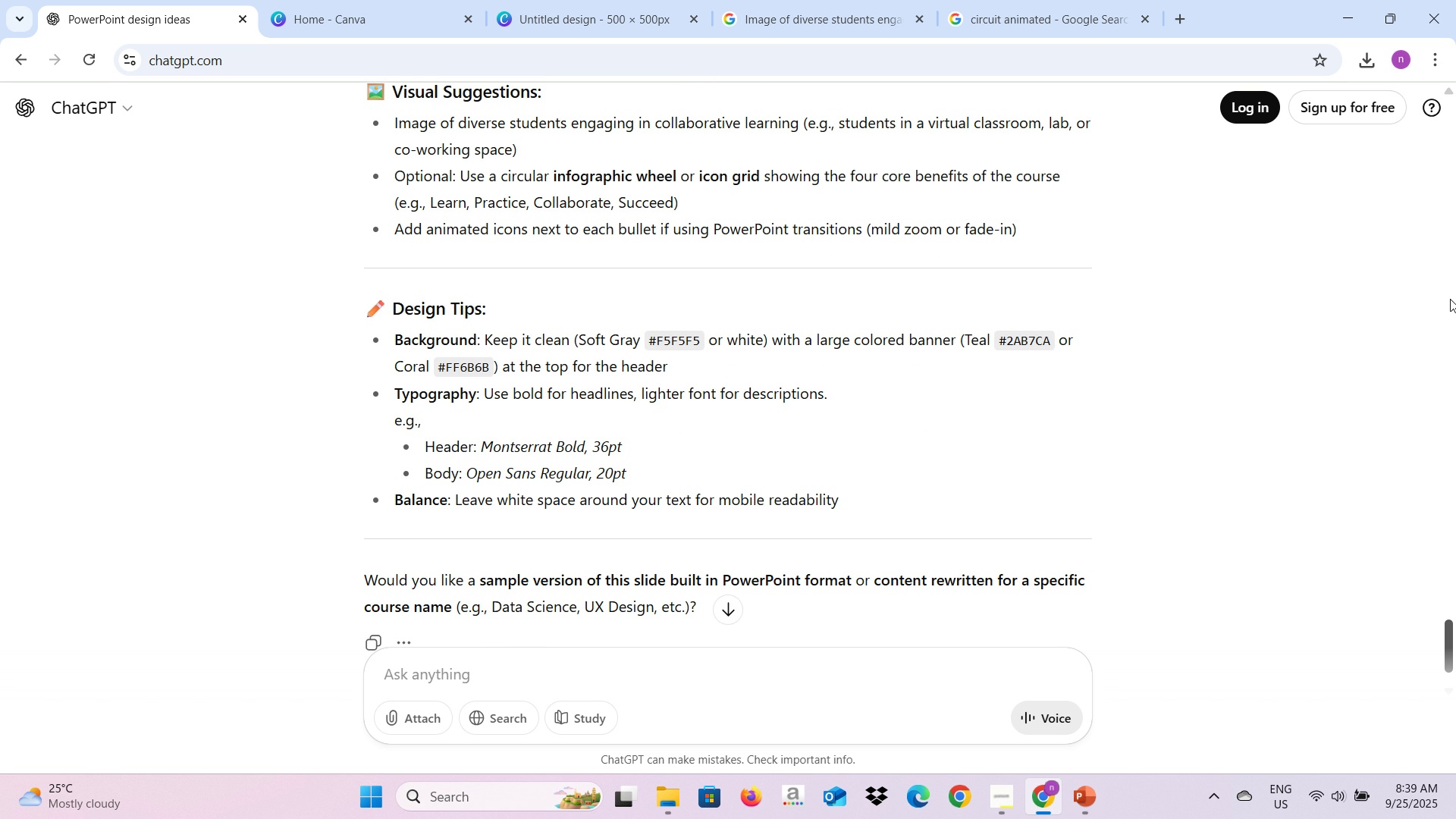 
wait(13.42)
 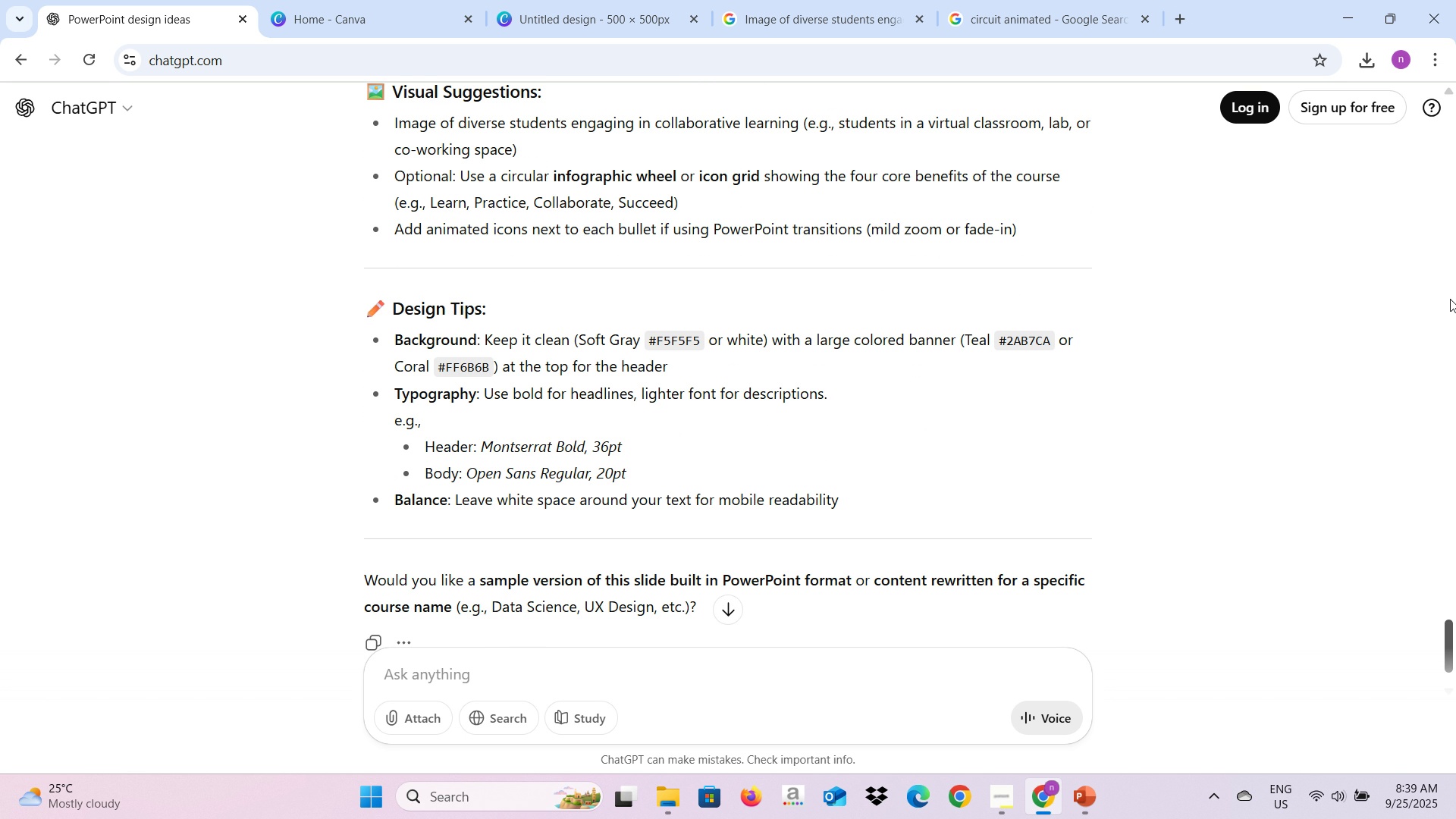 
scroll: coordinate [1450, 299], scroll_direction: down, amount: 1.0
 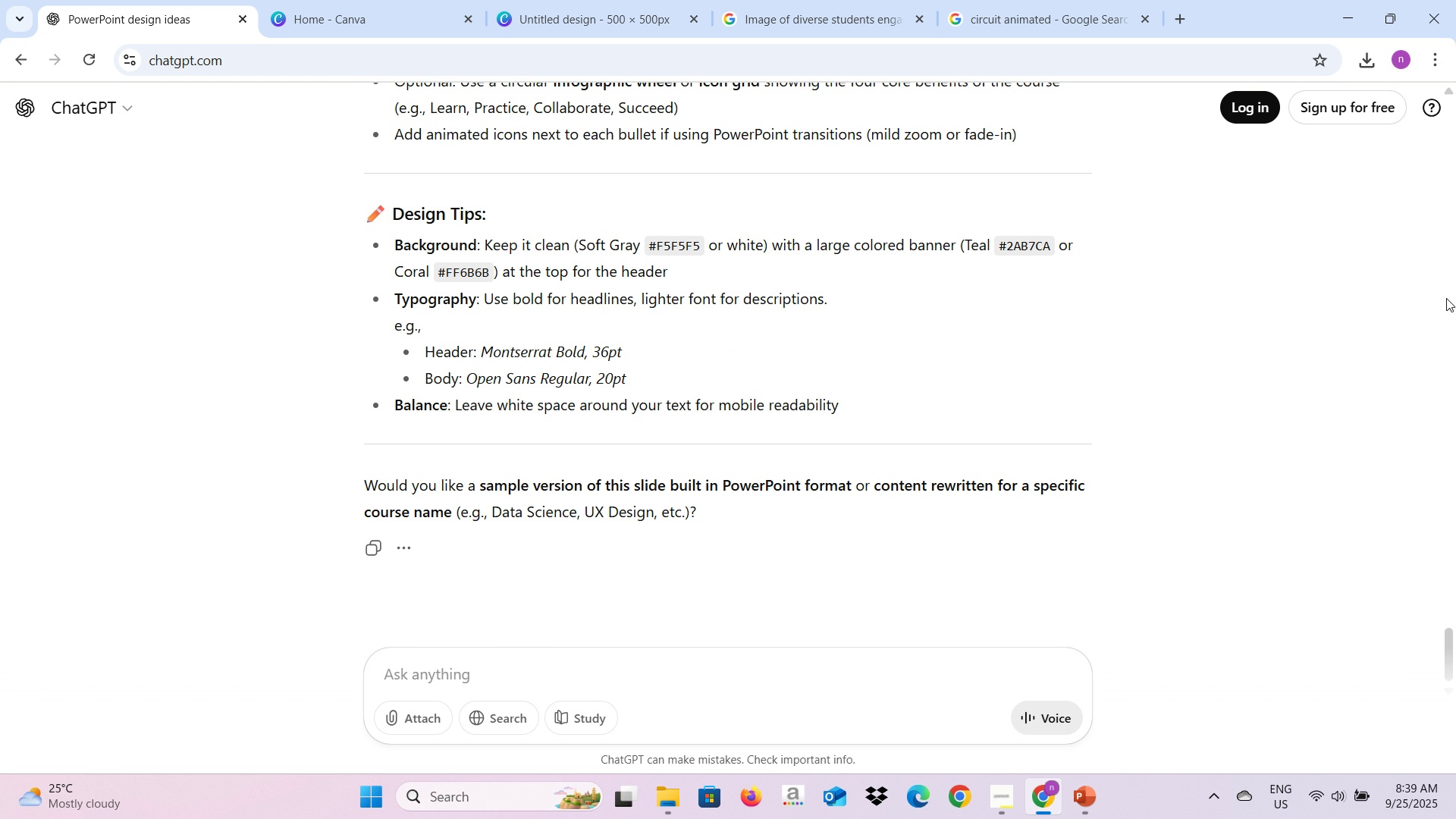 
wait(14.06)
 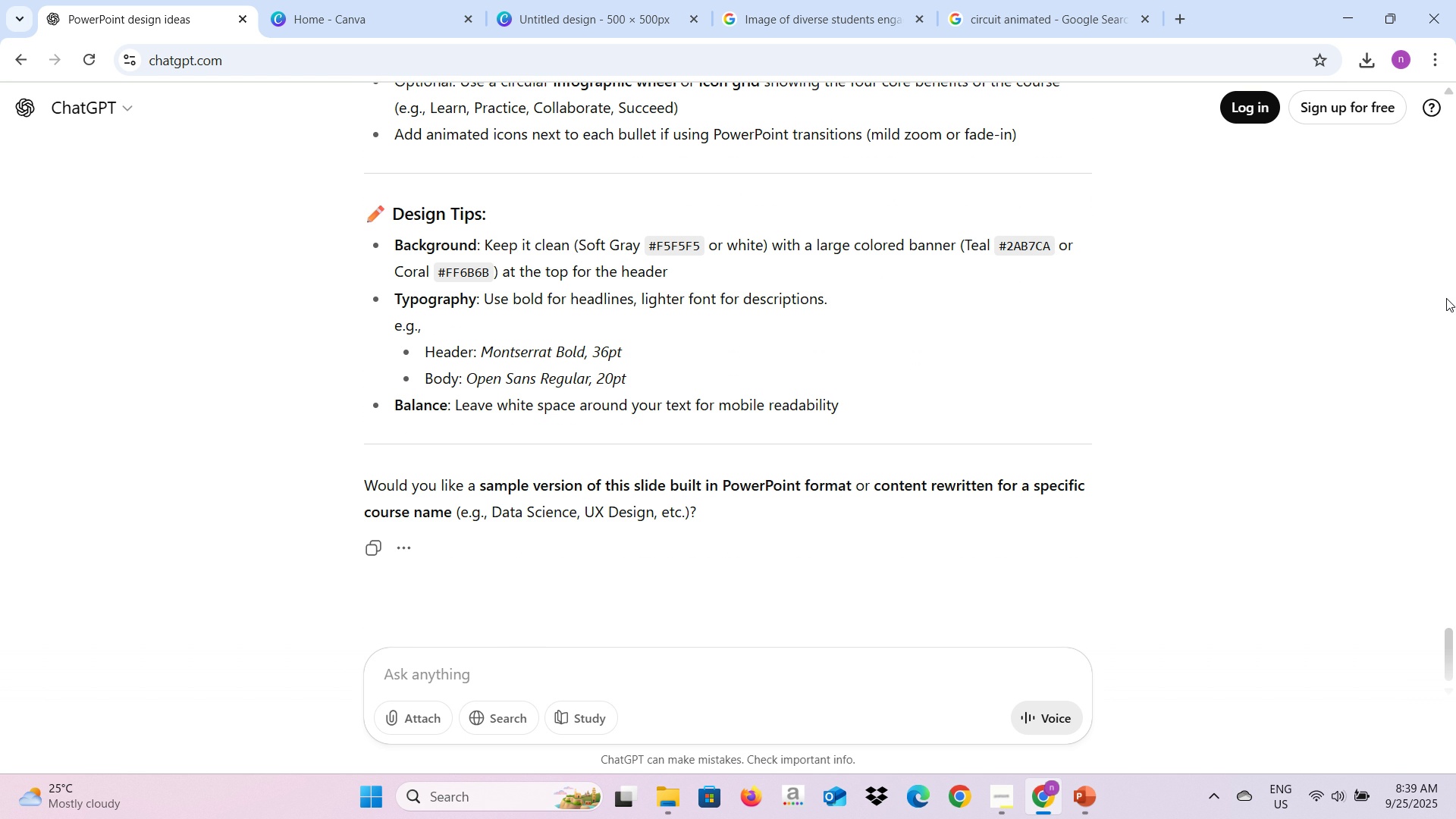 
key(Alt+AltLeft)
 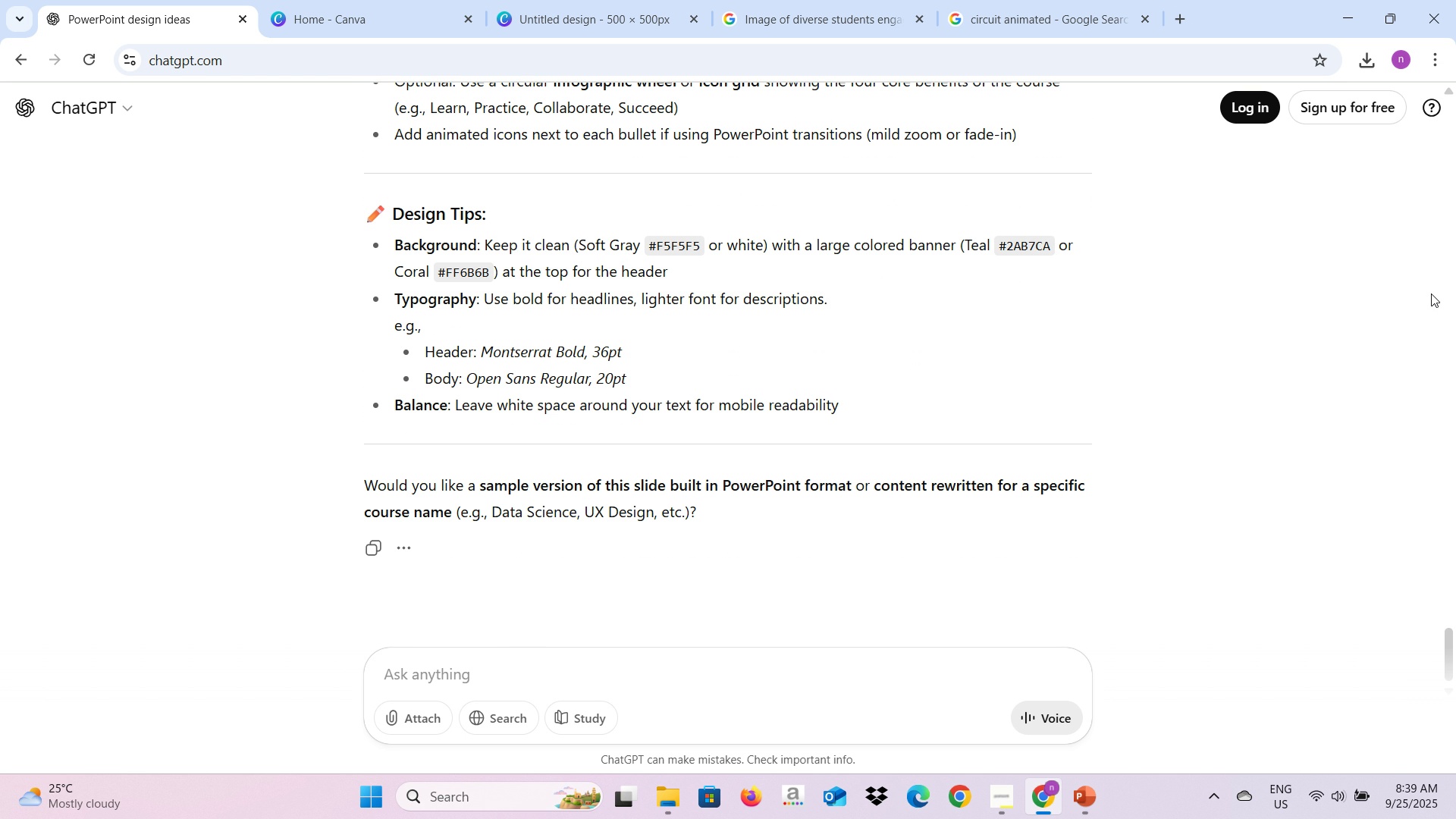 
key(Alt+Tab)
 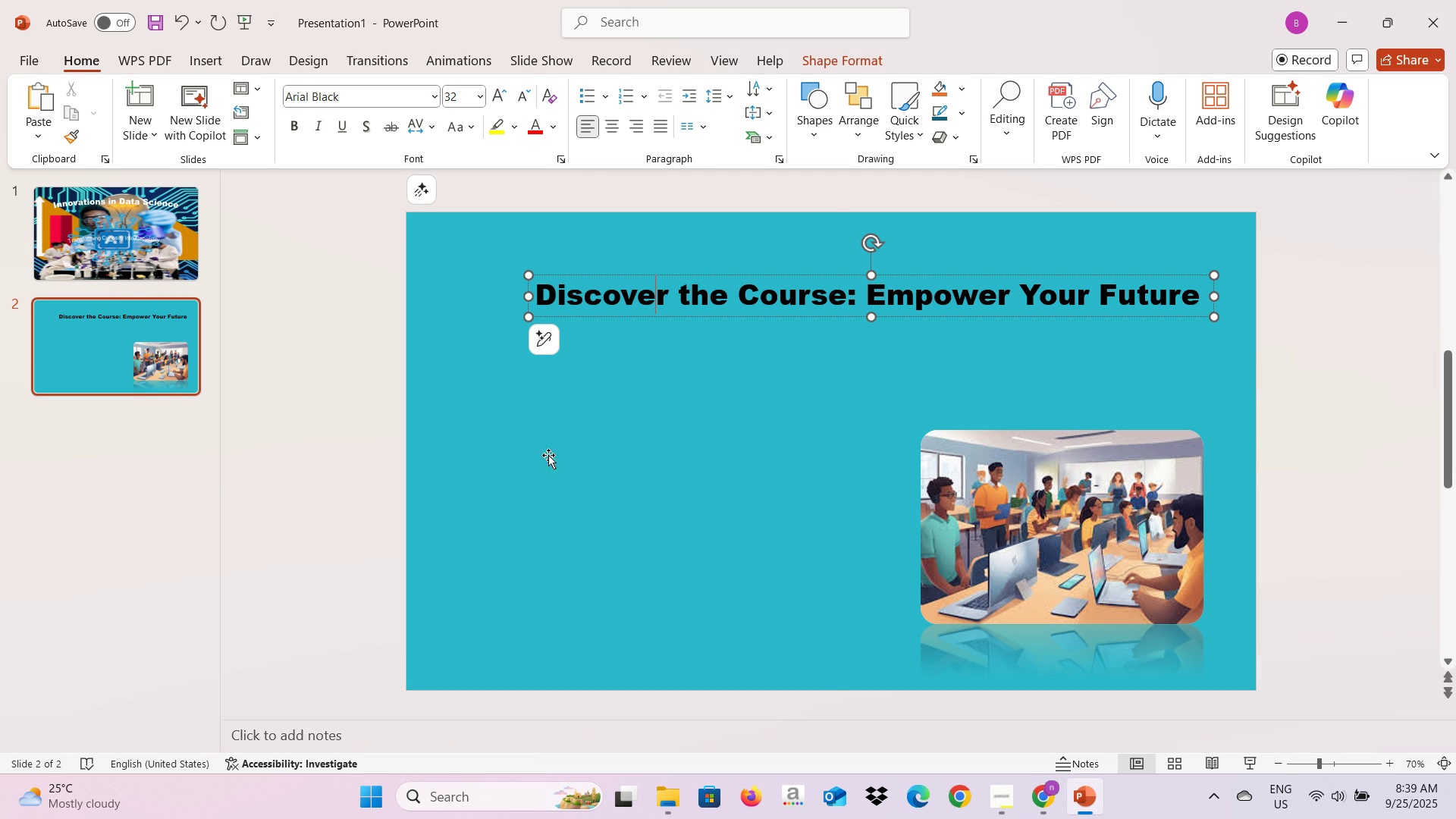 
left_click([495, 464])
 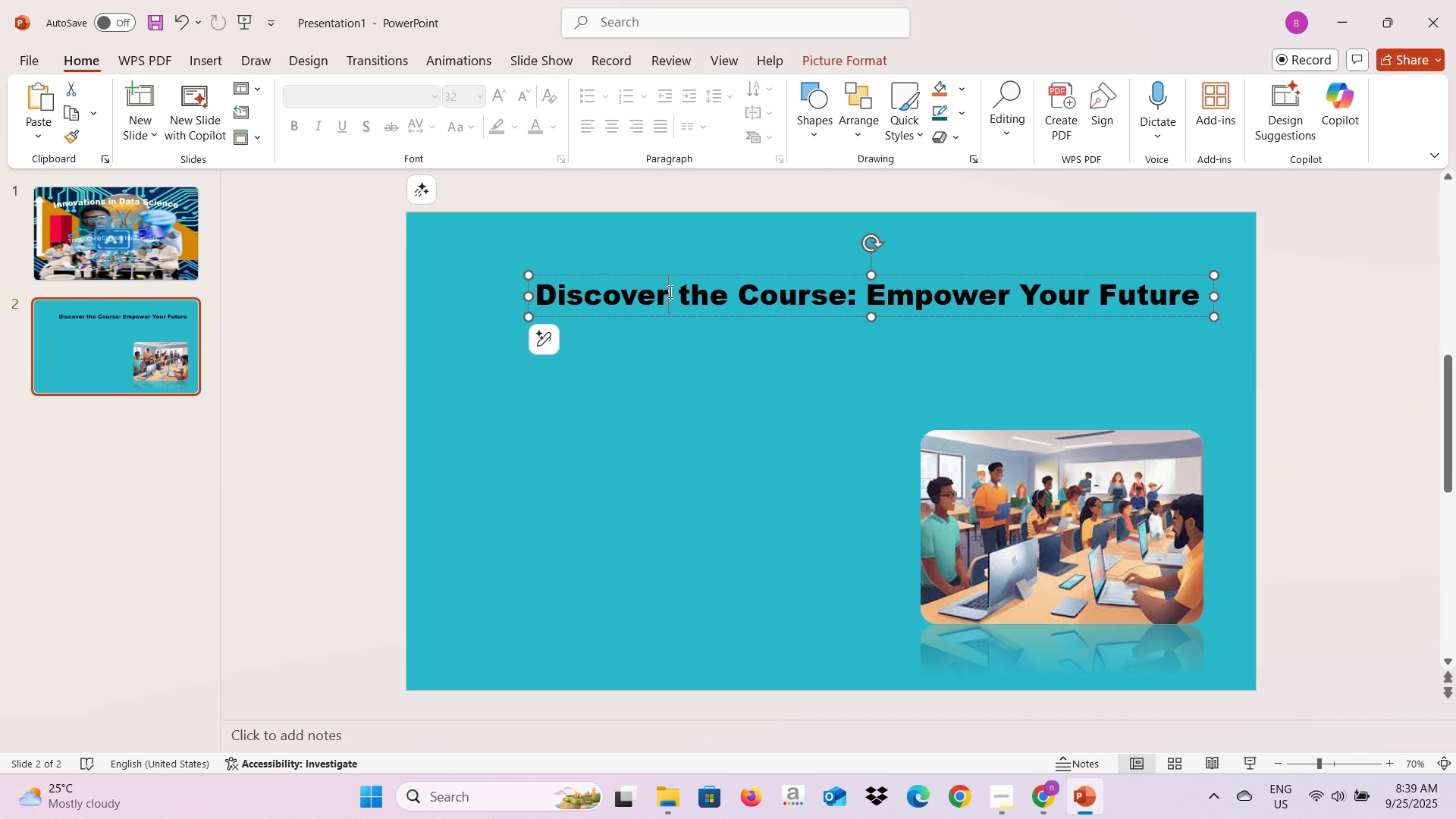 
left_click([669, 291])